 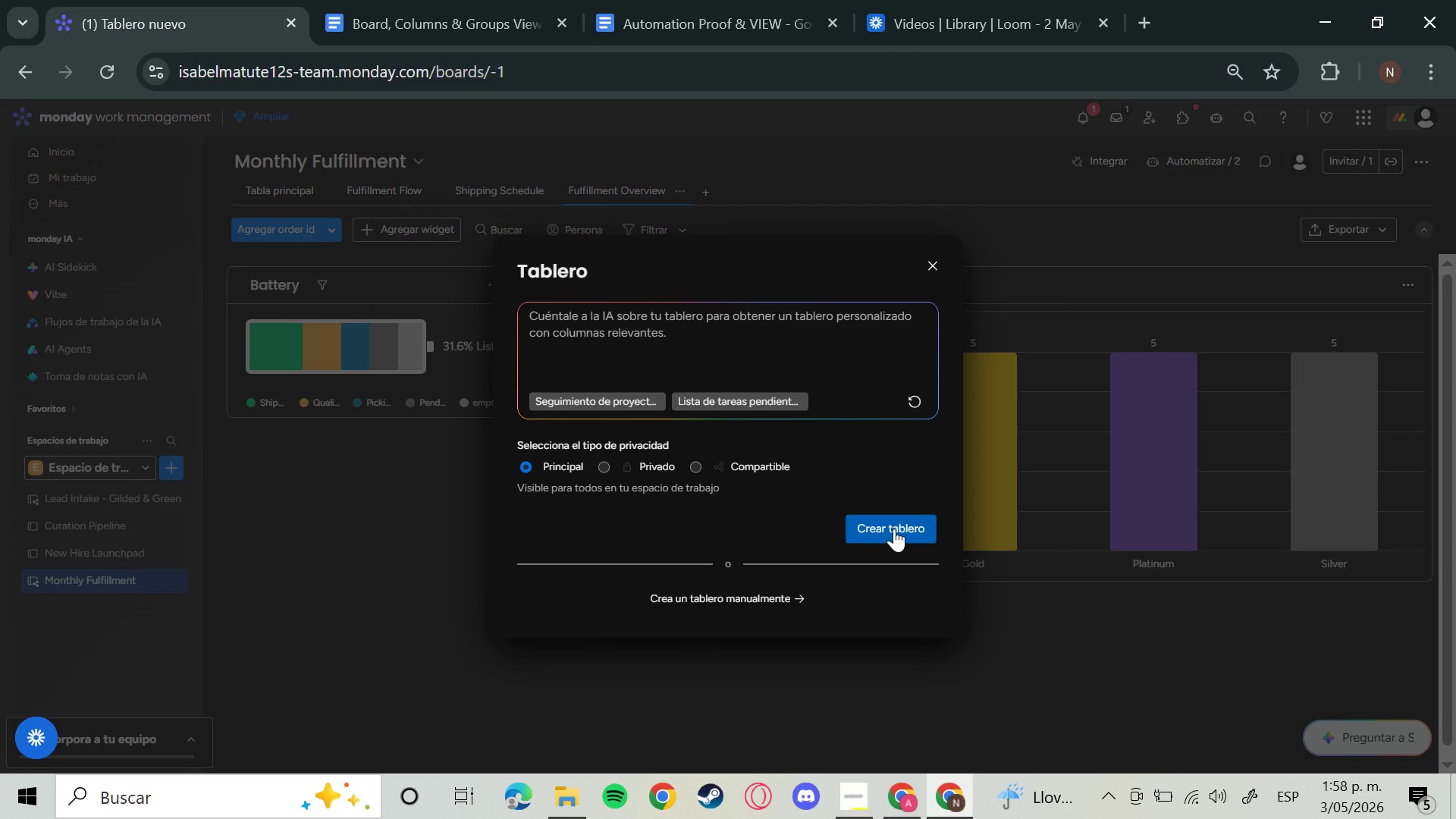 
left_click([908, 535])
 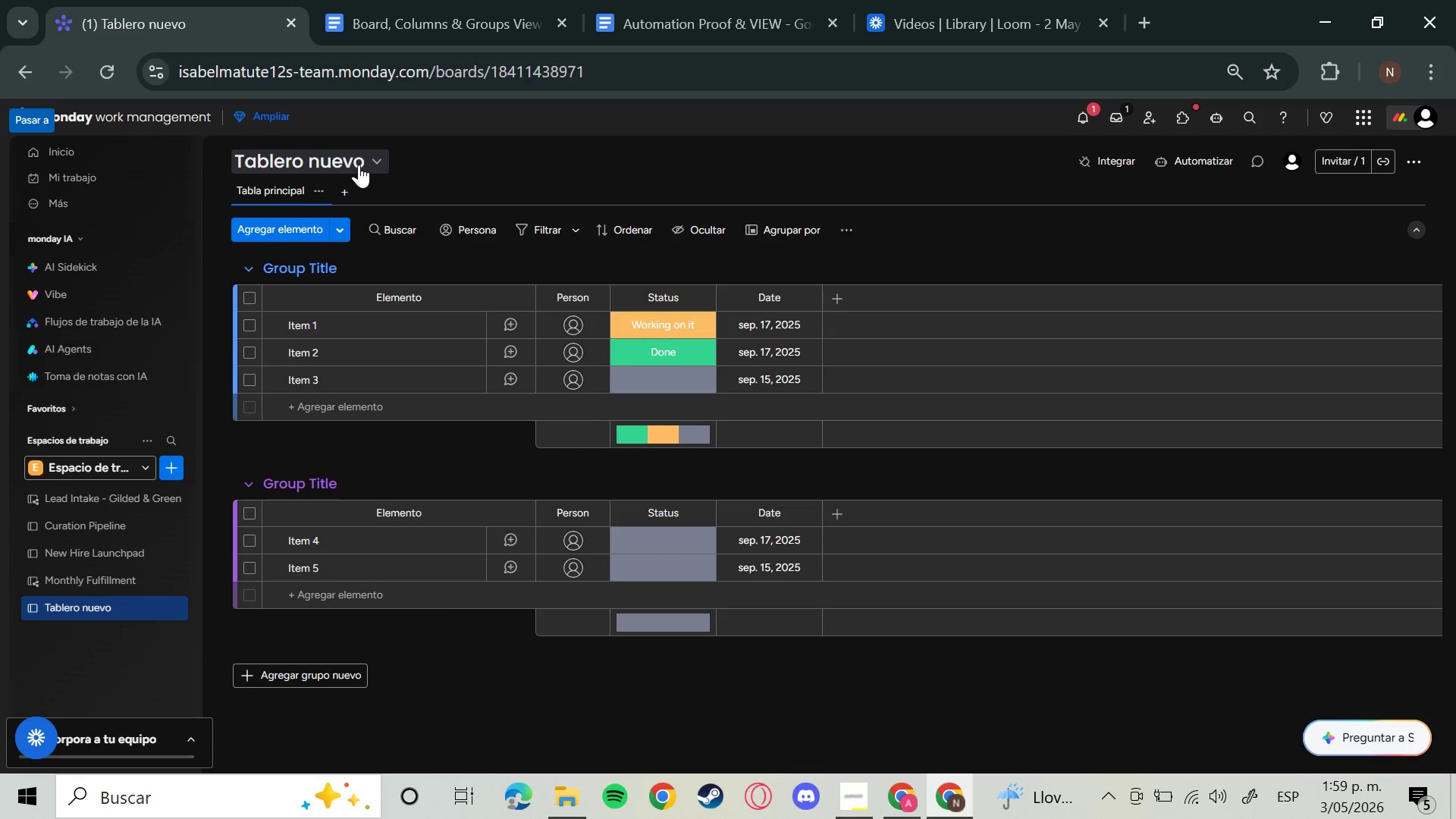 
wait(27.2)
 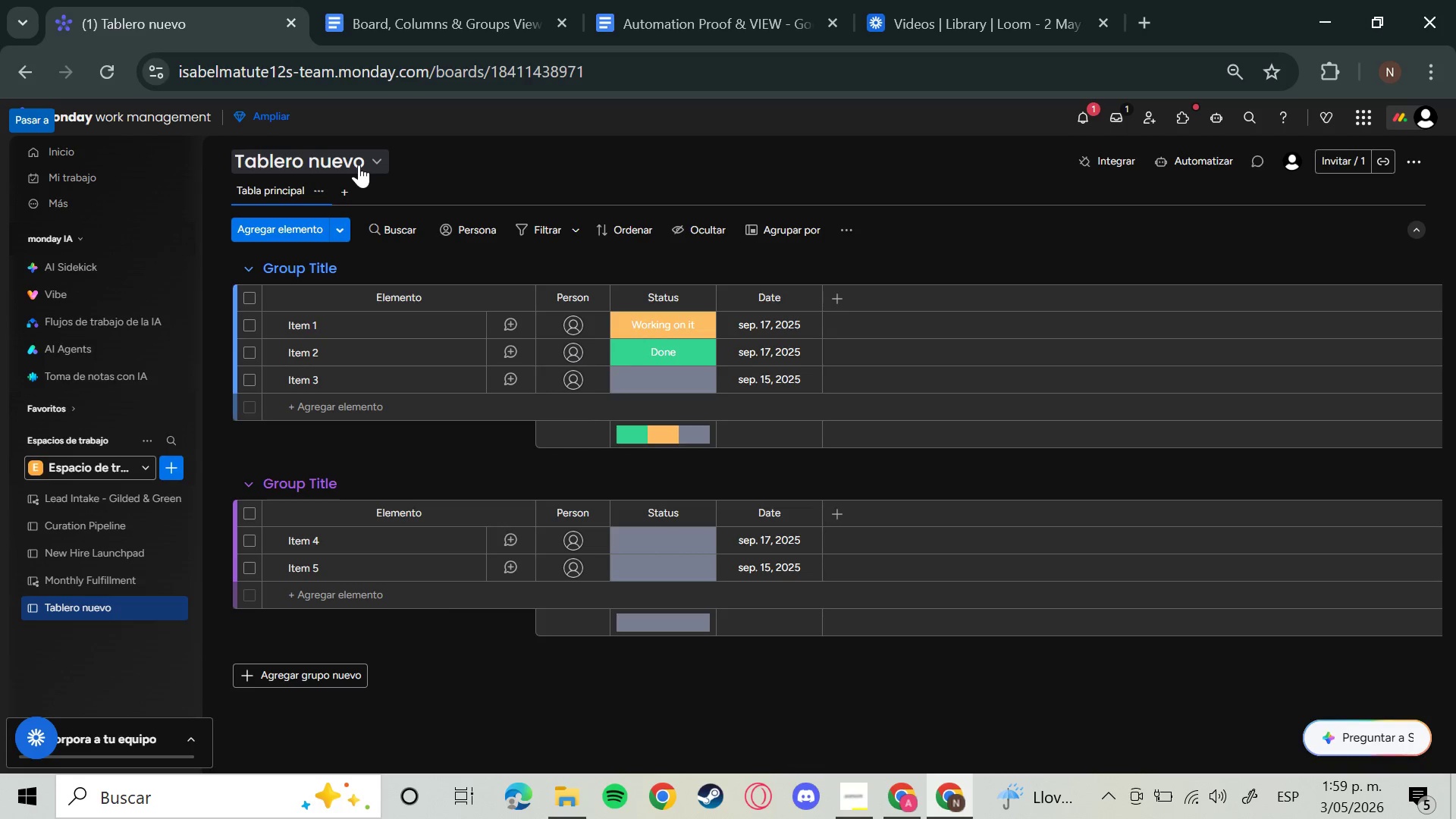 
left_click([228, 482])
 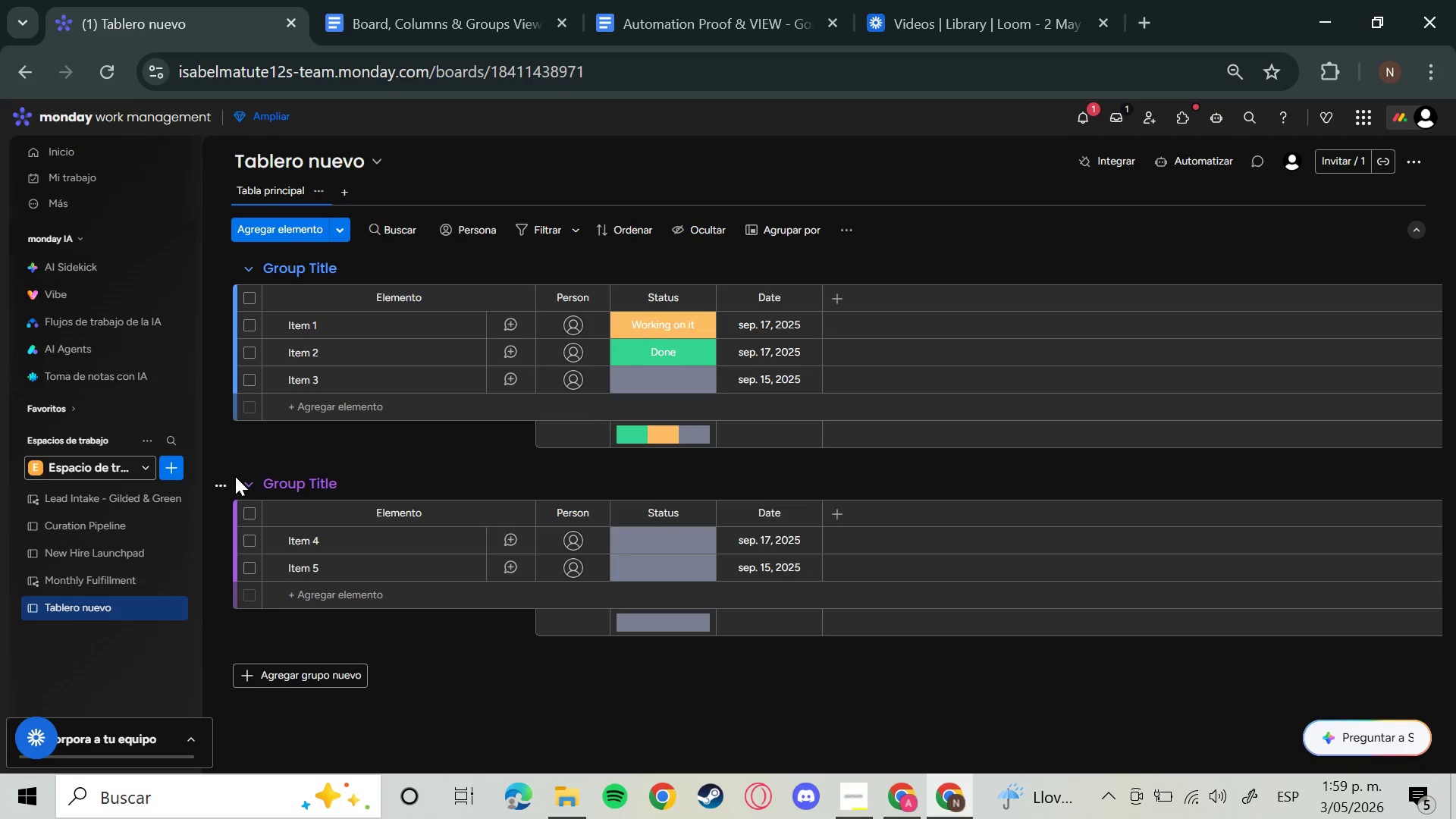 
left_click([221, 482])
 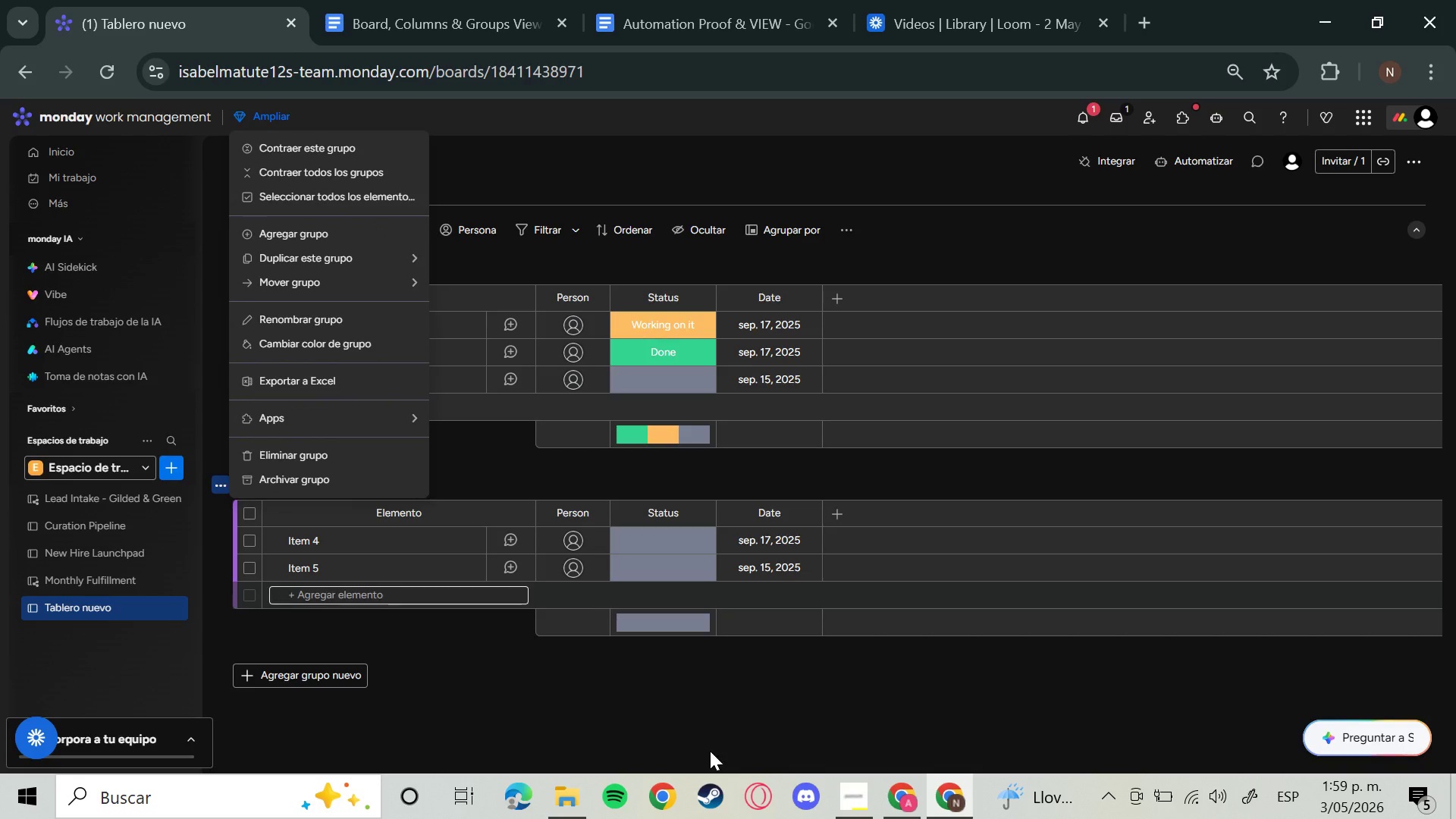 
left_click([851, 799])